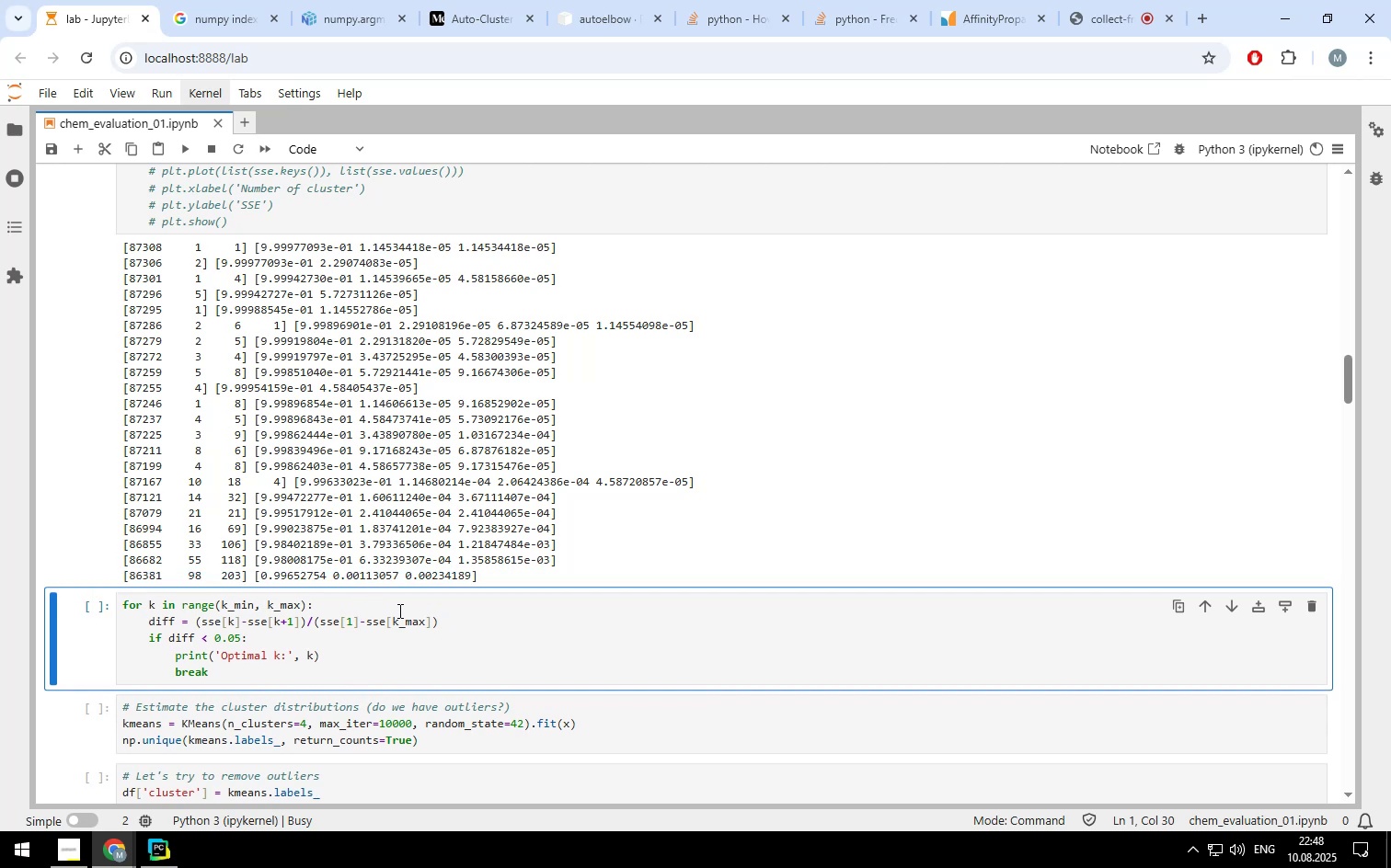 
wait(55.59)
 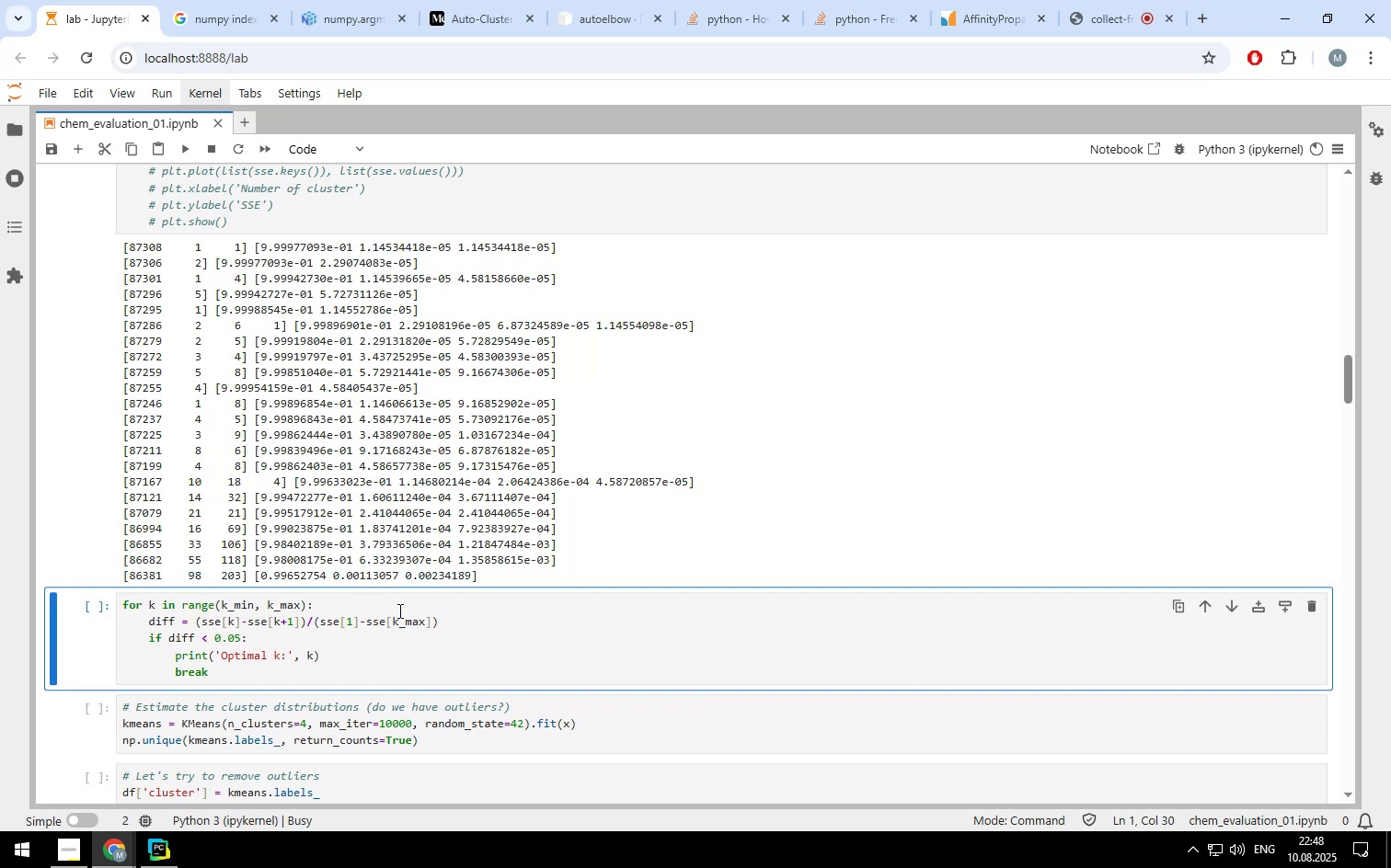 
scroll: coordinate [695, 513], scroll_direction: down, amount: 1.0
 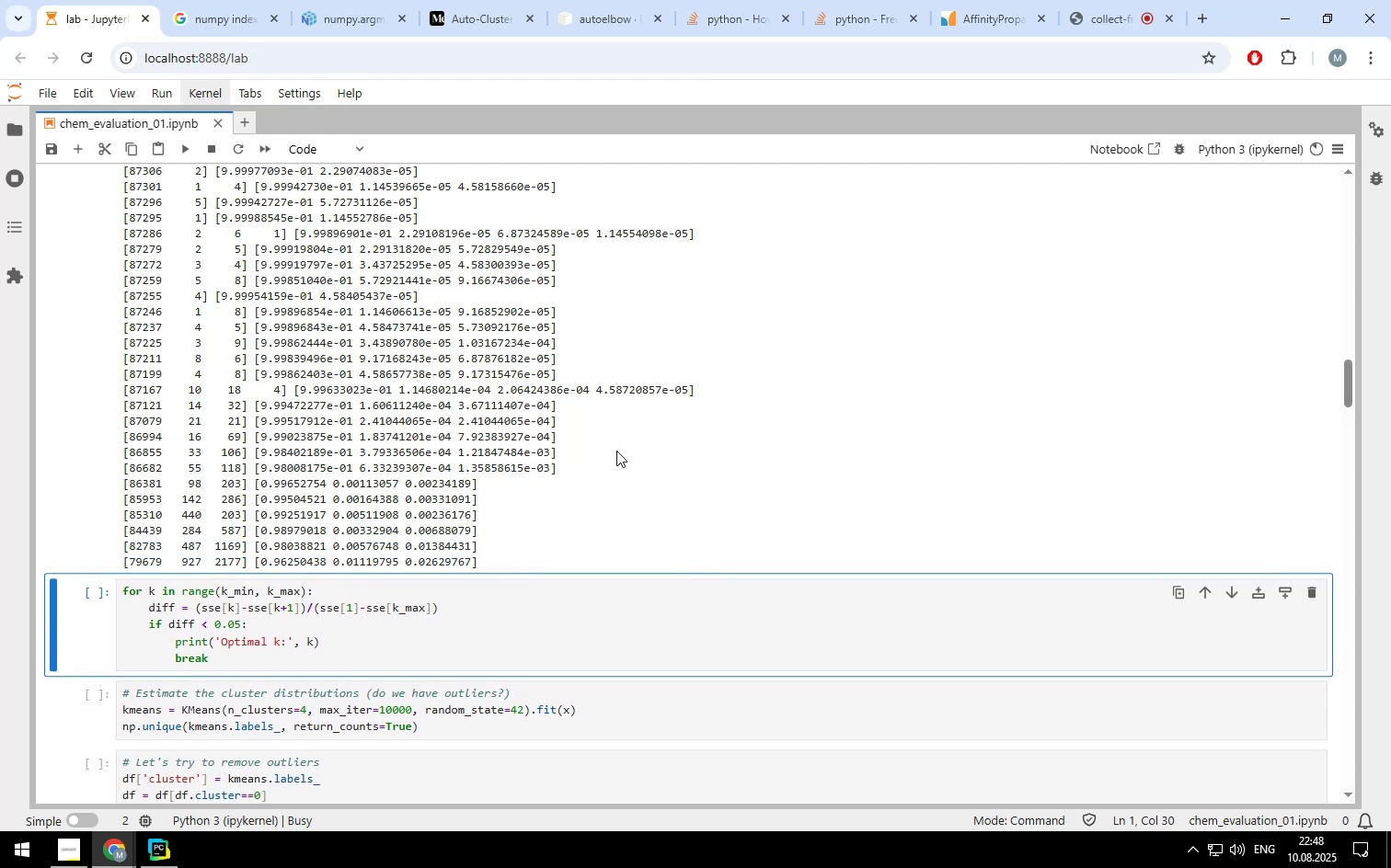 
wait(23.18)
 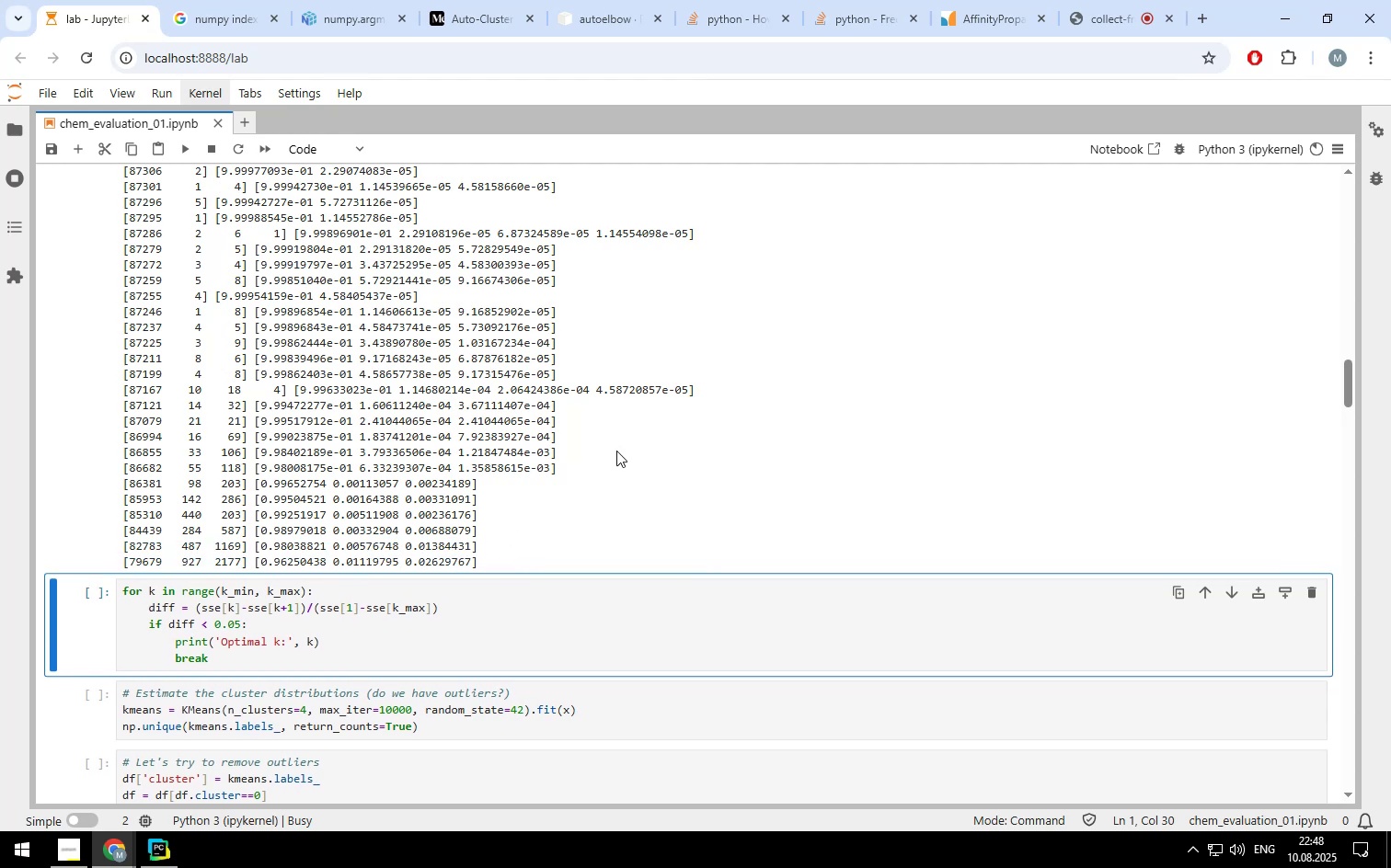 
scroll: coordinate [616, 451], scroll_direction: down, amount: 1.0
 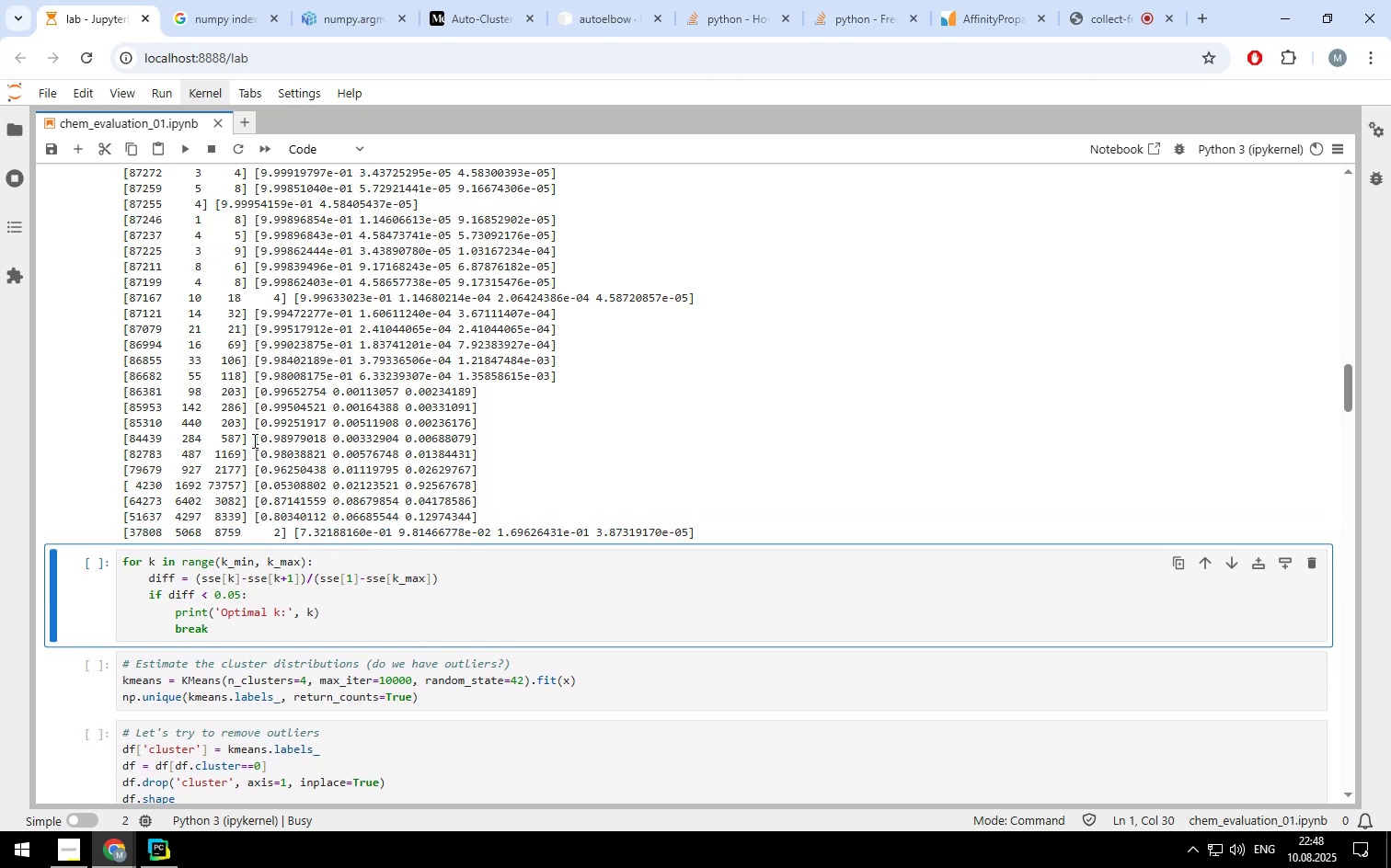 
wait(14.98)
 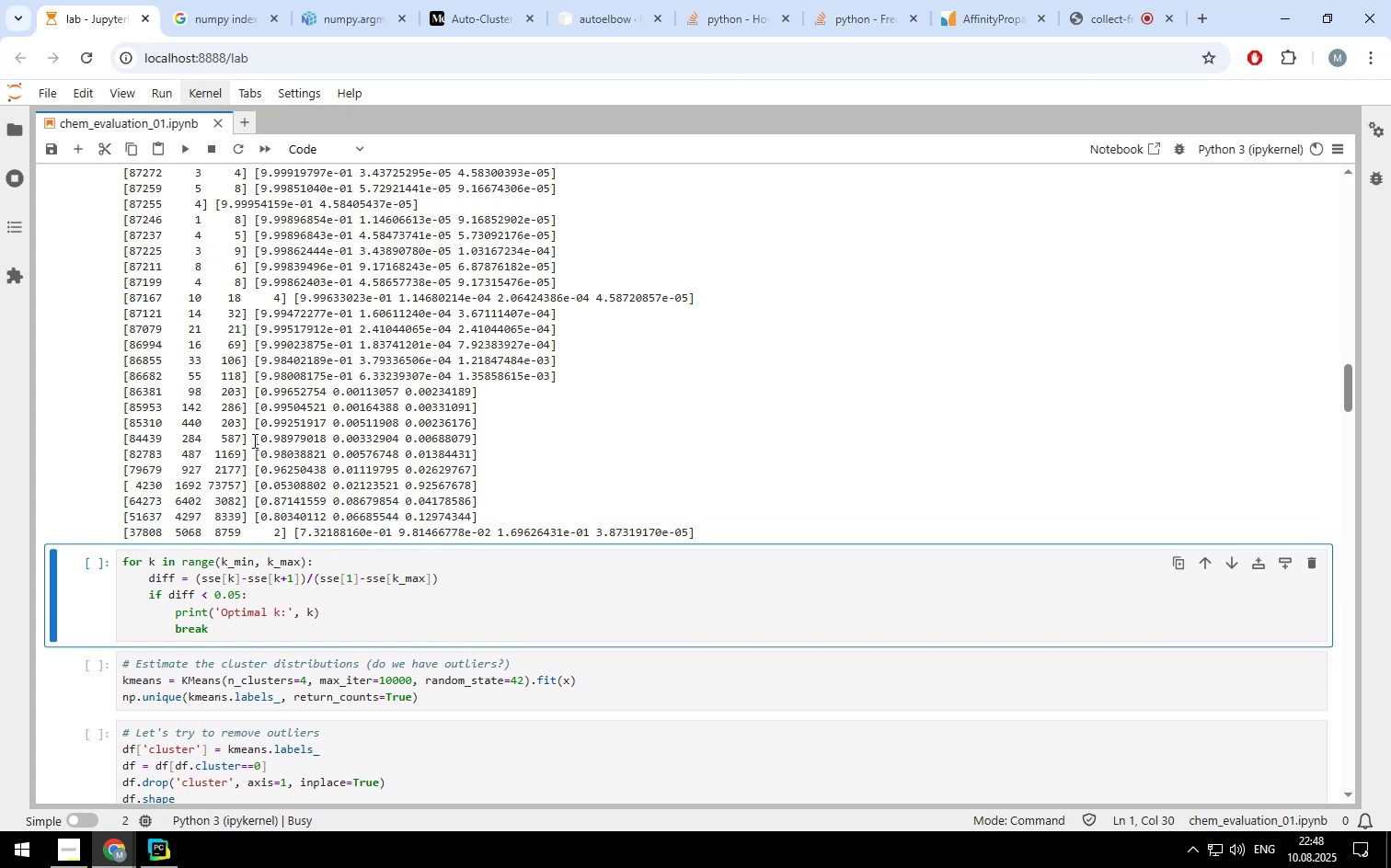 
scroll: coordinate [797, 457], scroll_direction: down, amount: 1.0
 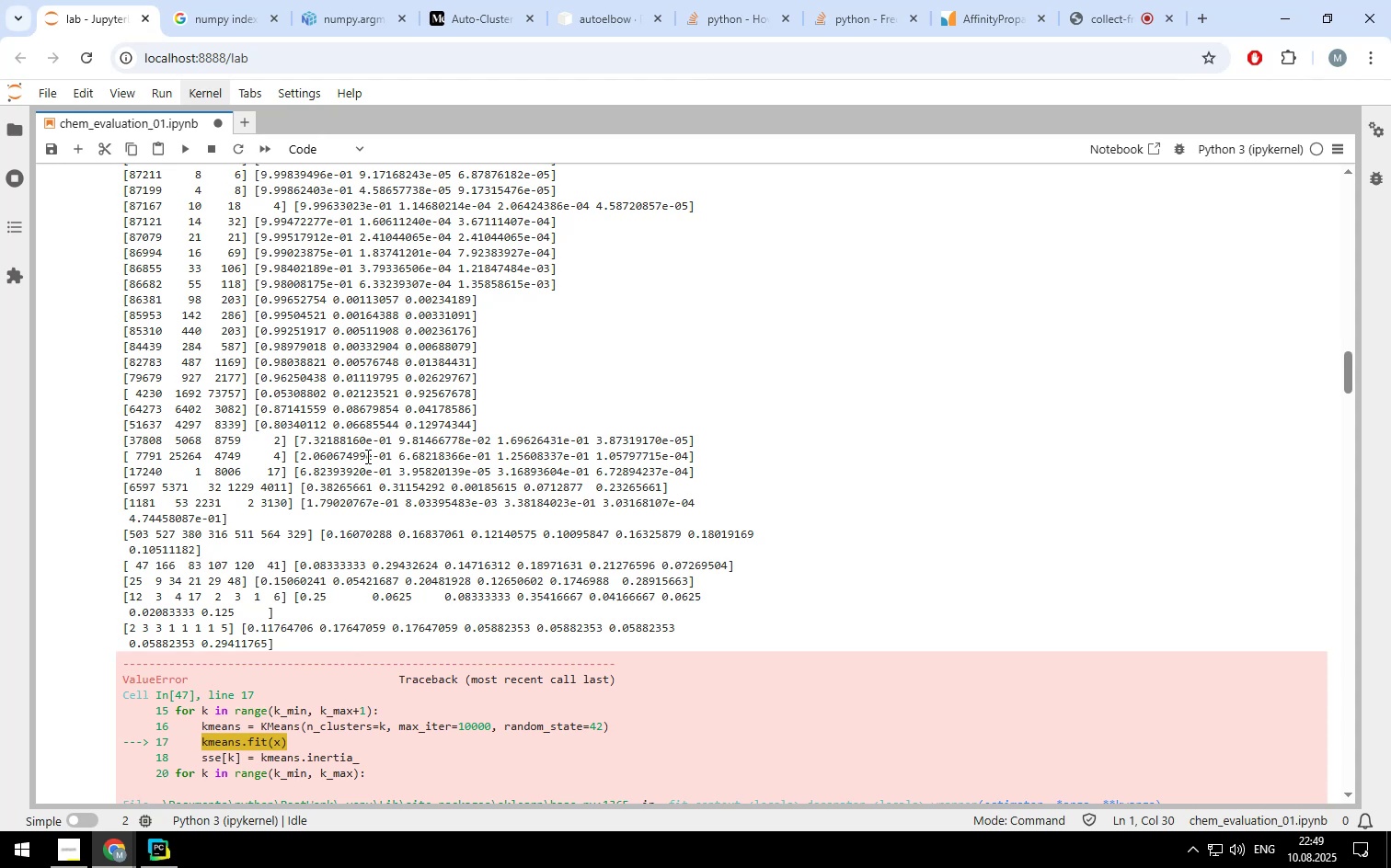 